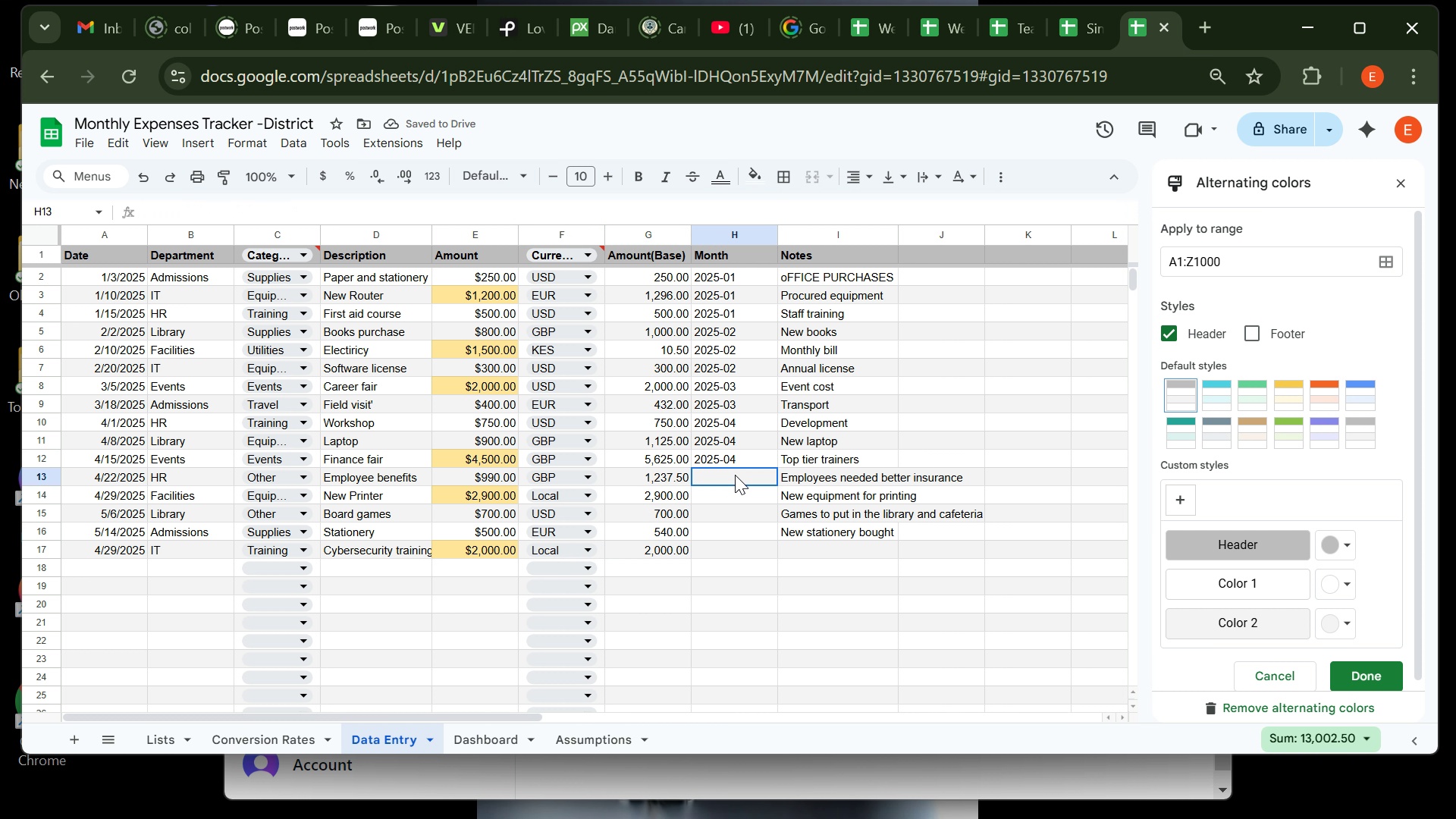 
left_click([735, 475])
 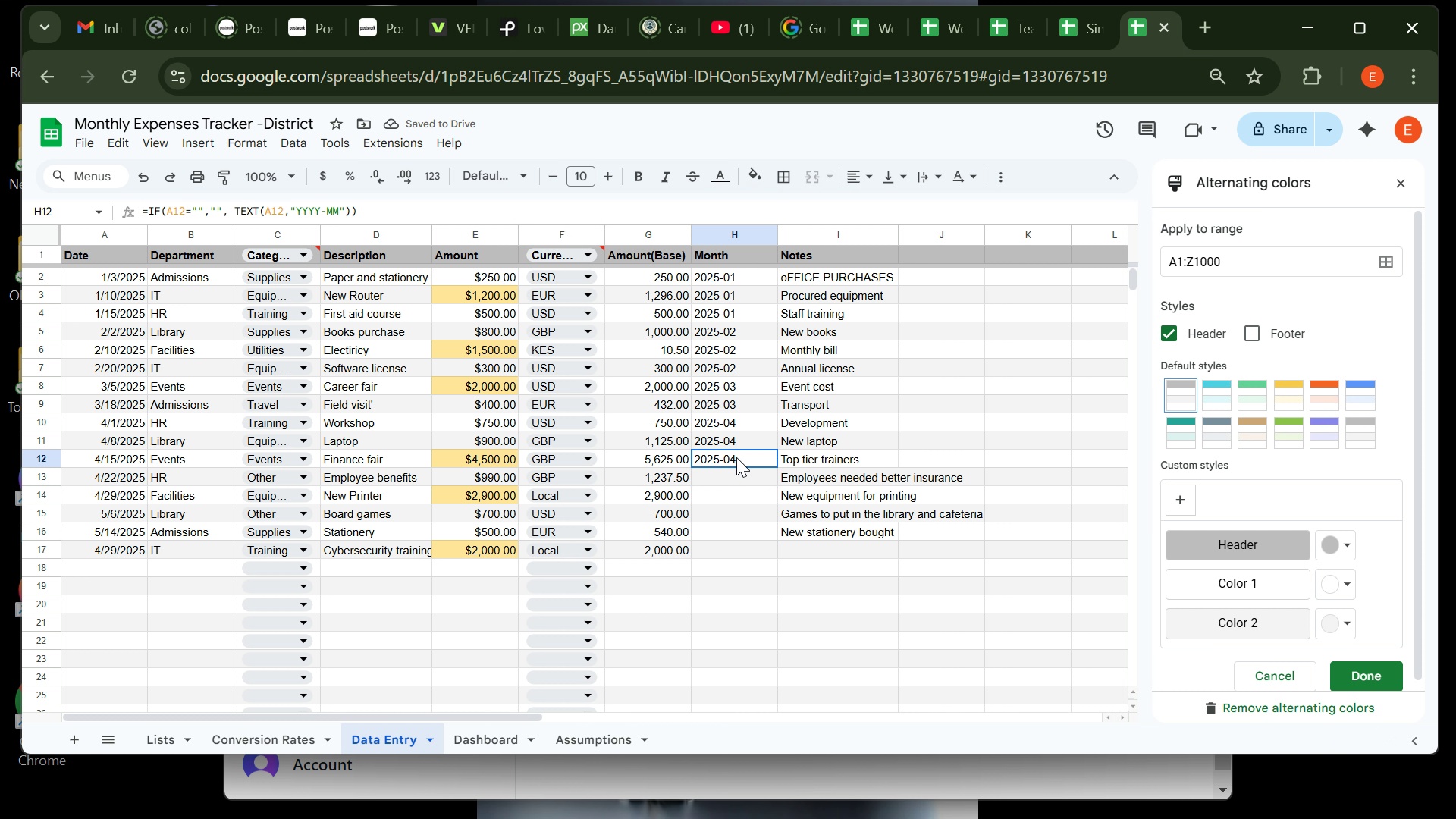 
left_click([736, 457])
 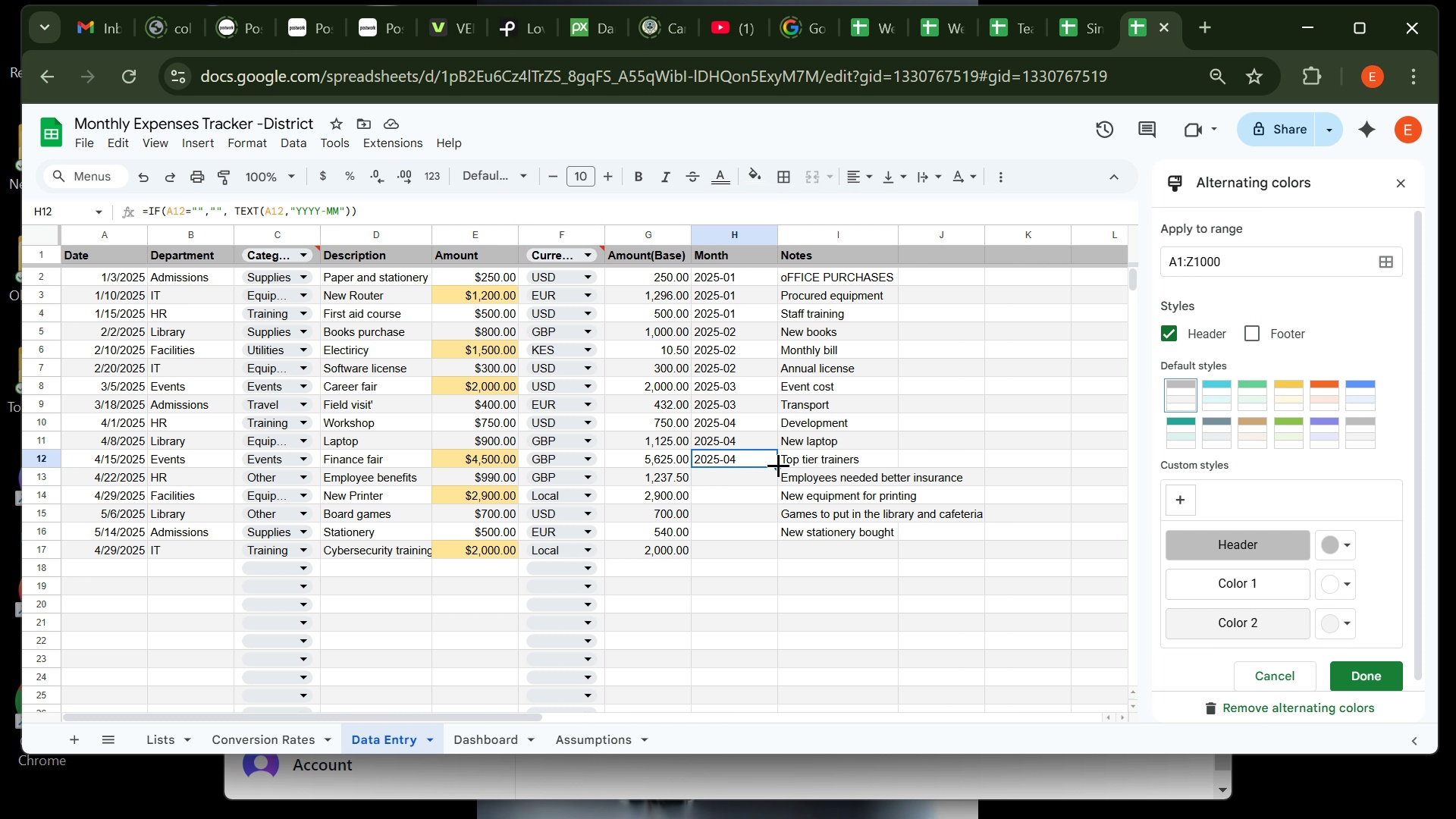 
left_click_drag(start_coordinate=[778, 465], to_coordinate=[777, 553])
 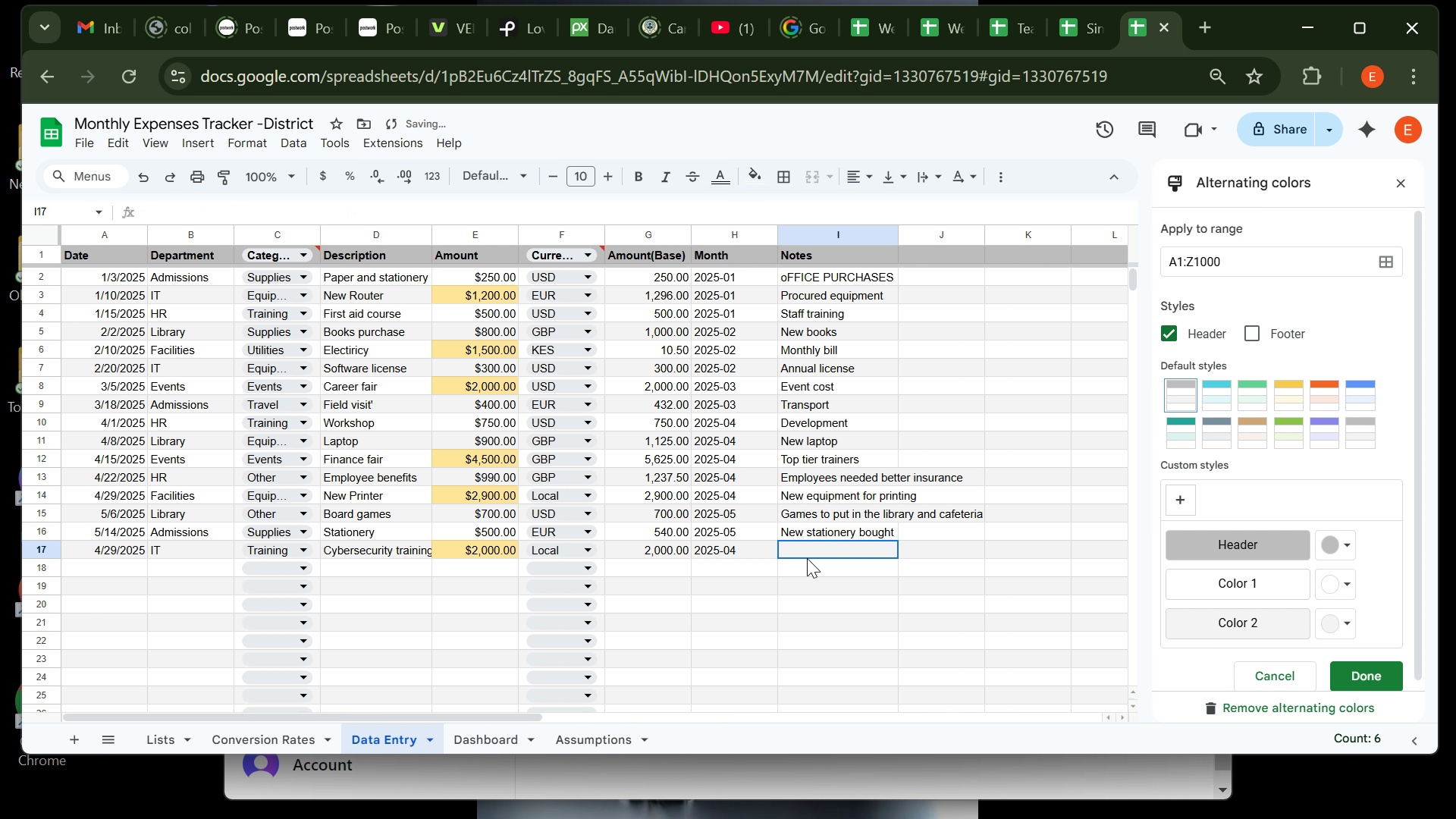 
left_click([807, 558])
 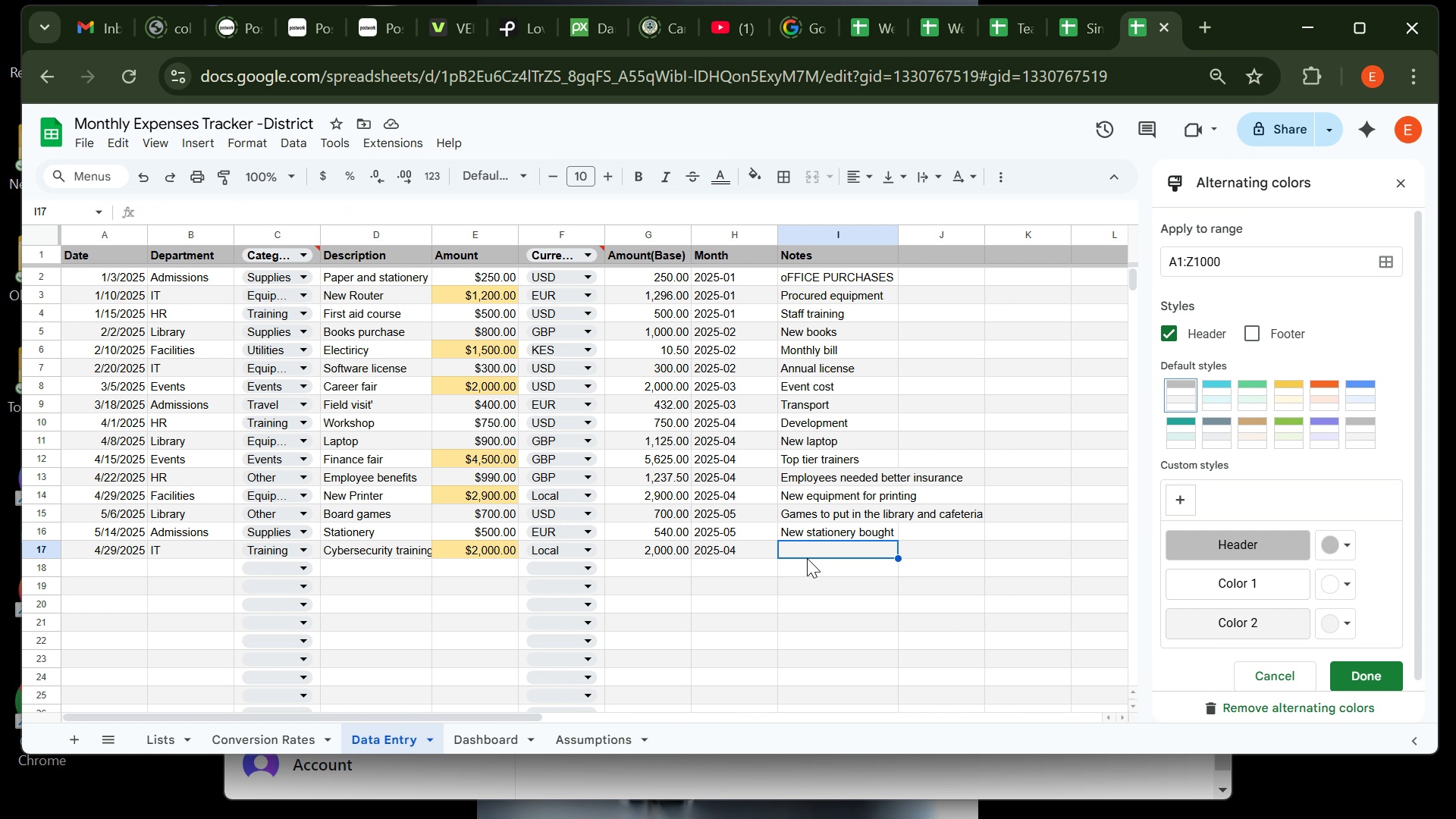 
type(Stag)
key(Backspace)
type(ff  trained )
 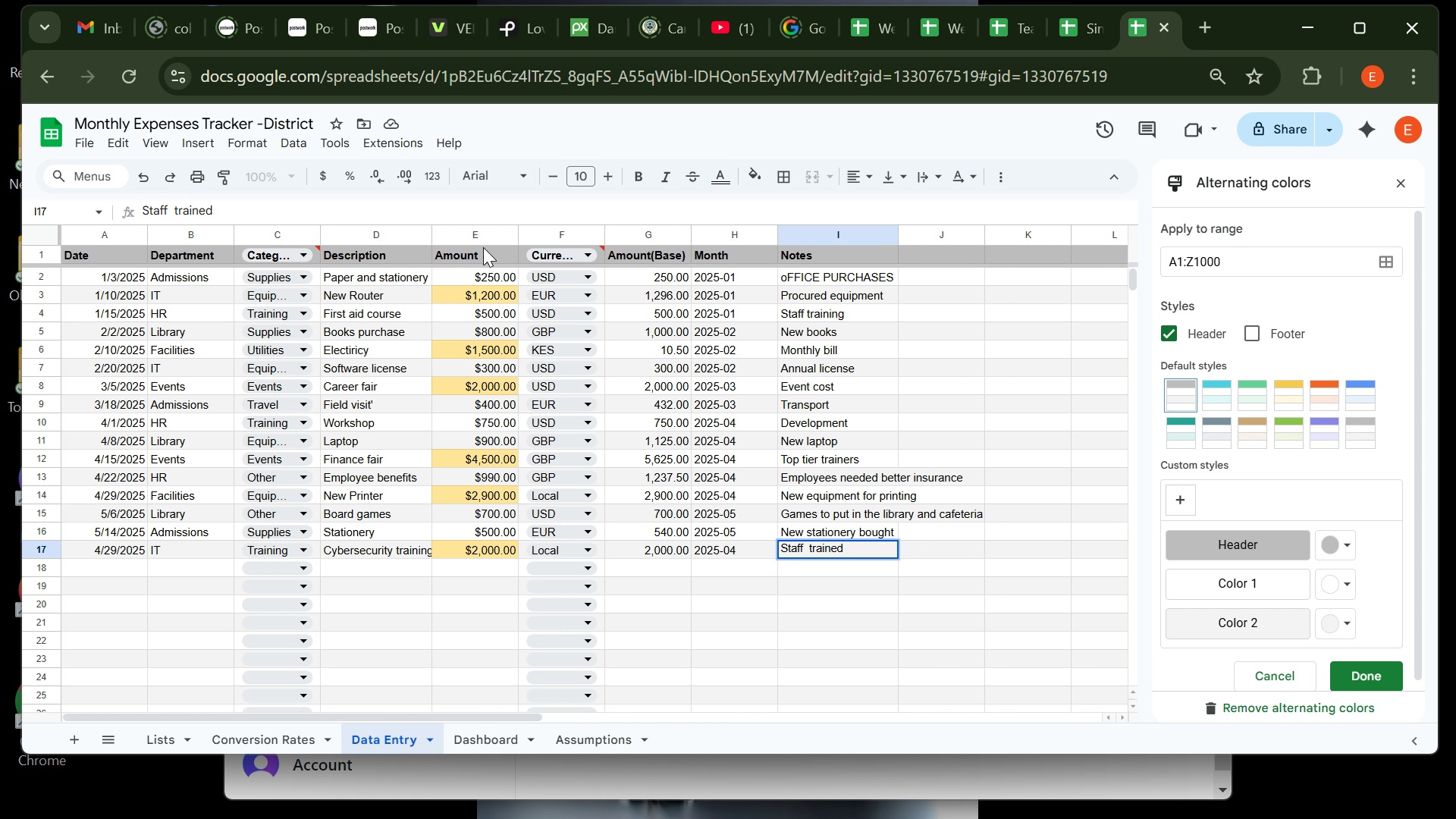 
left_click([483, 238])
 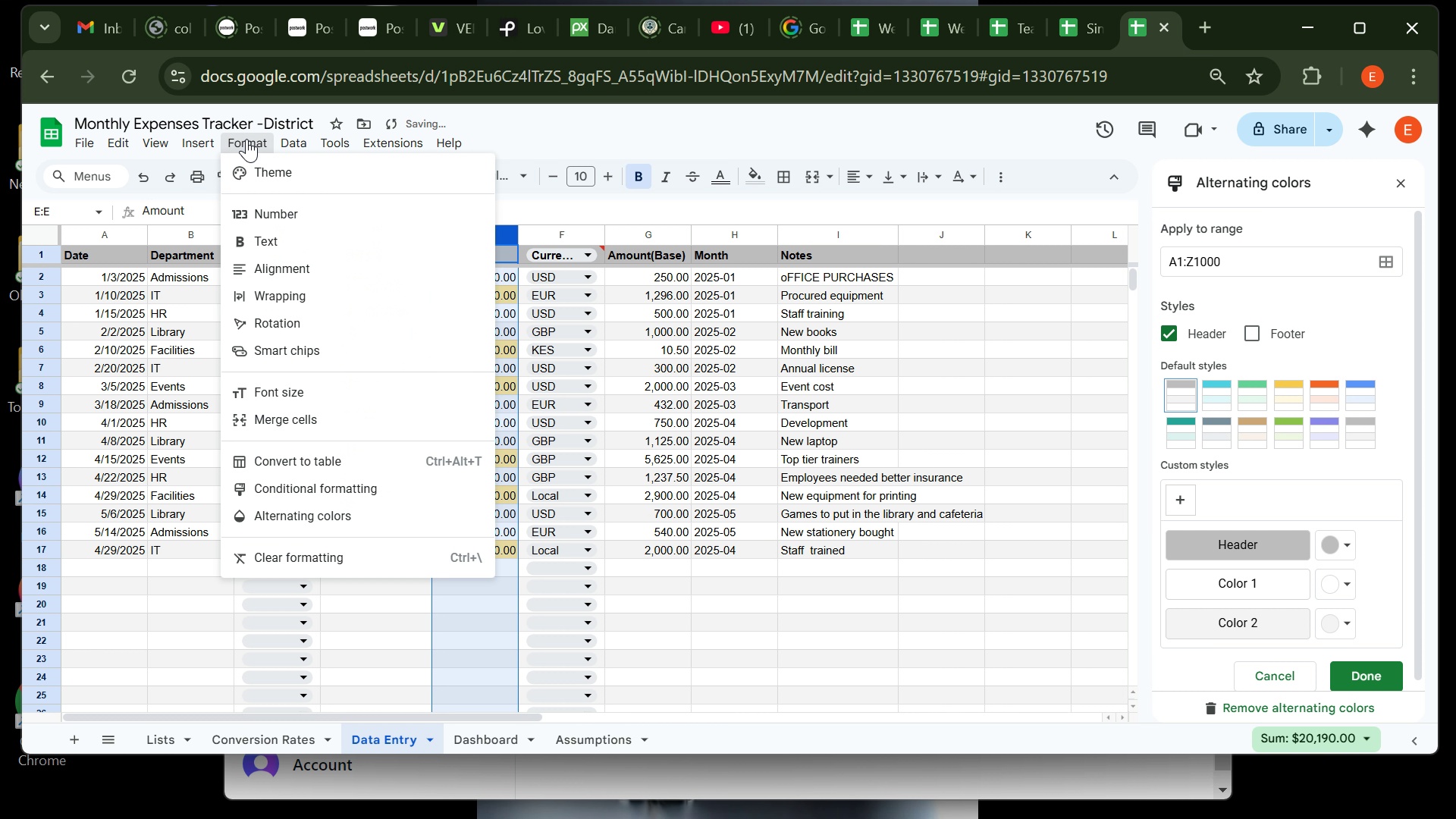 
left_click([246, 139])